 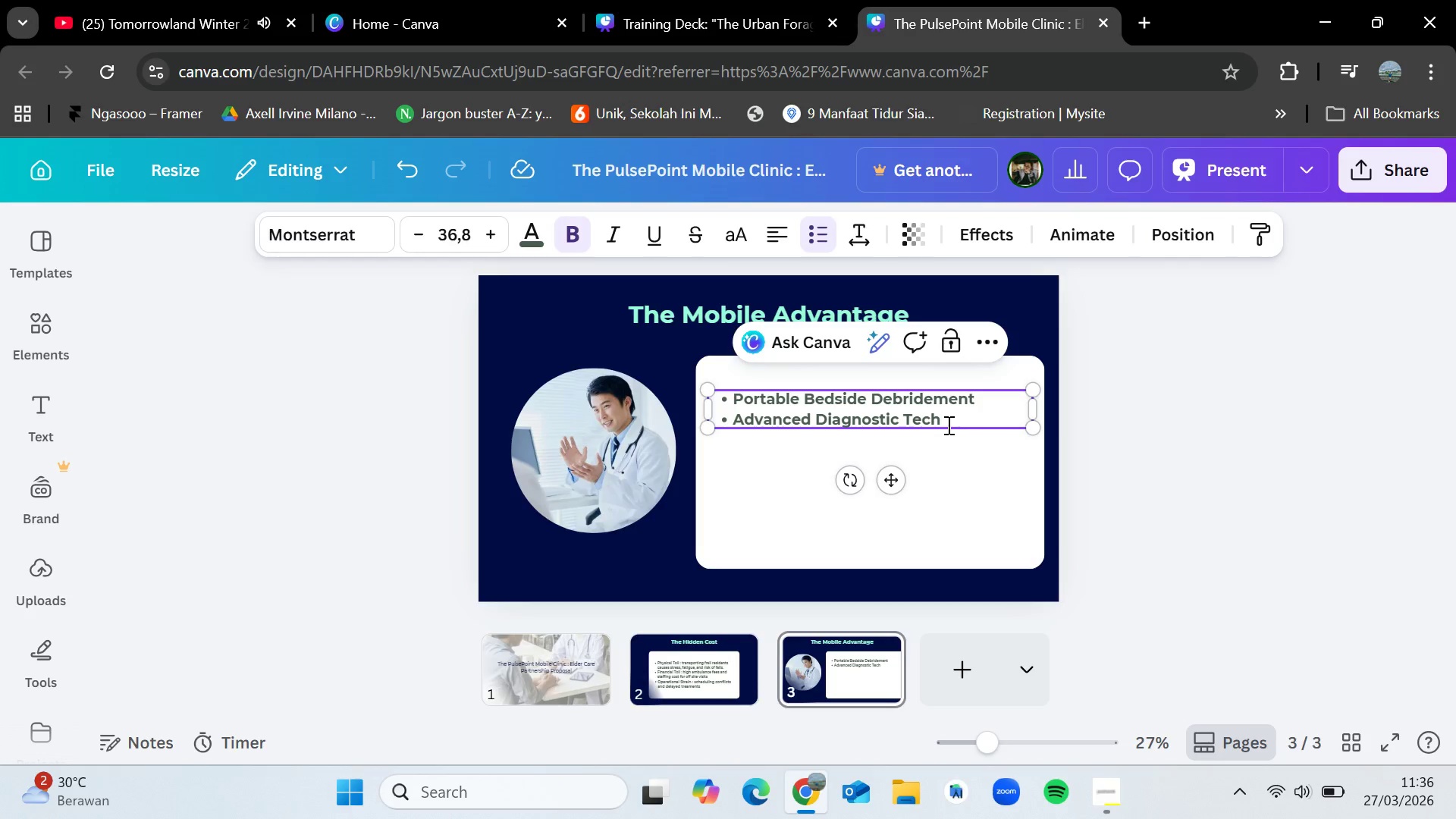 
type( (D)
key(Backspace)
type(digital imaging & monitoring))
 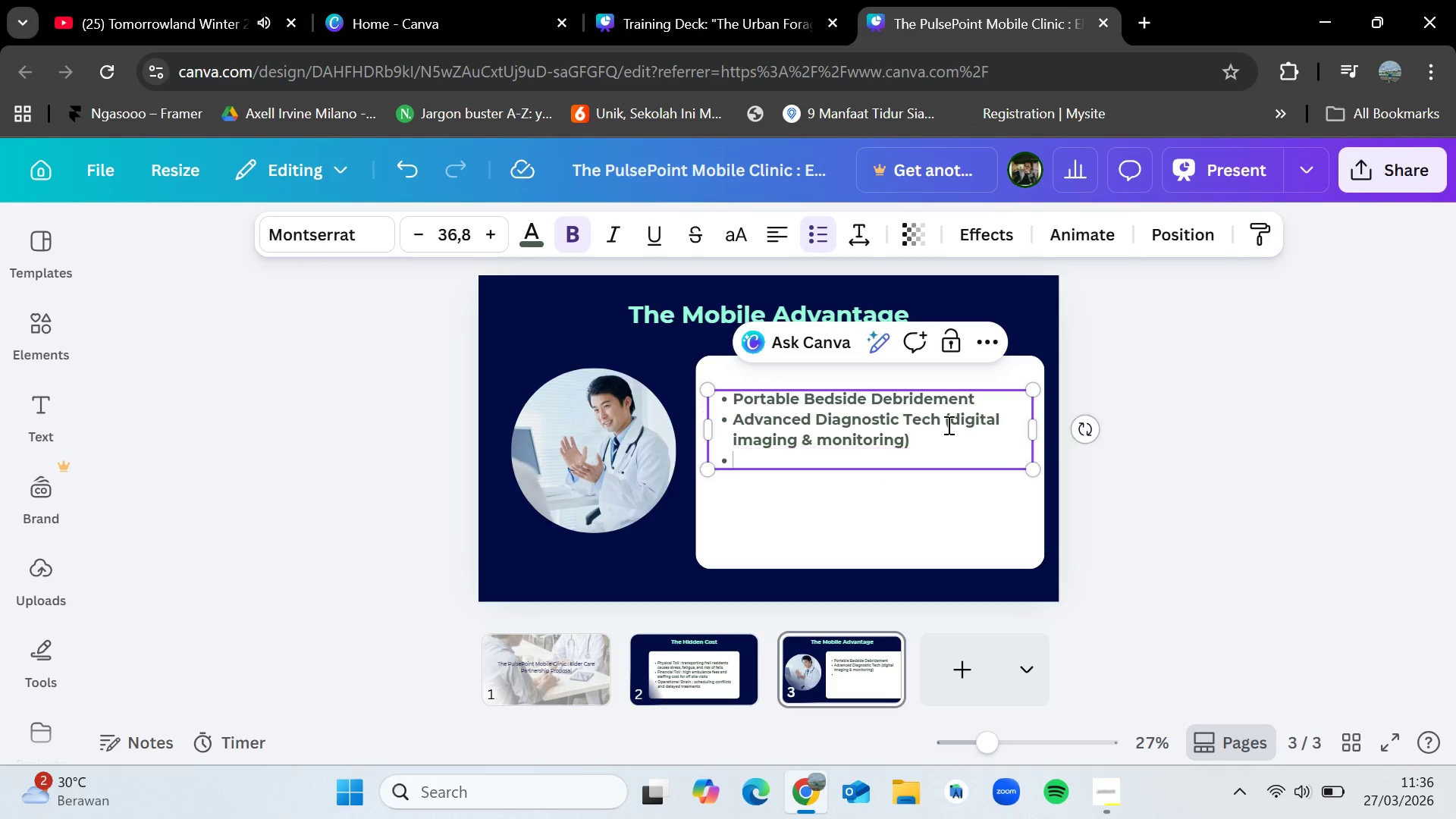 
 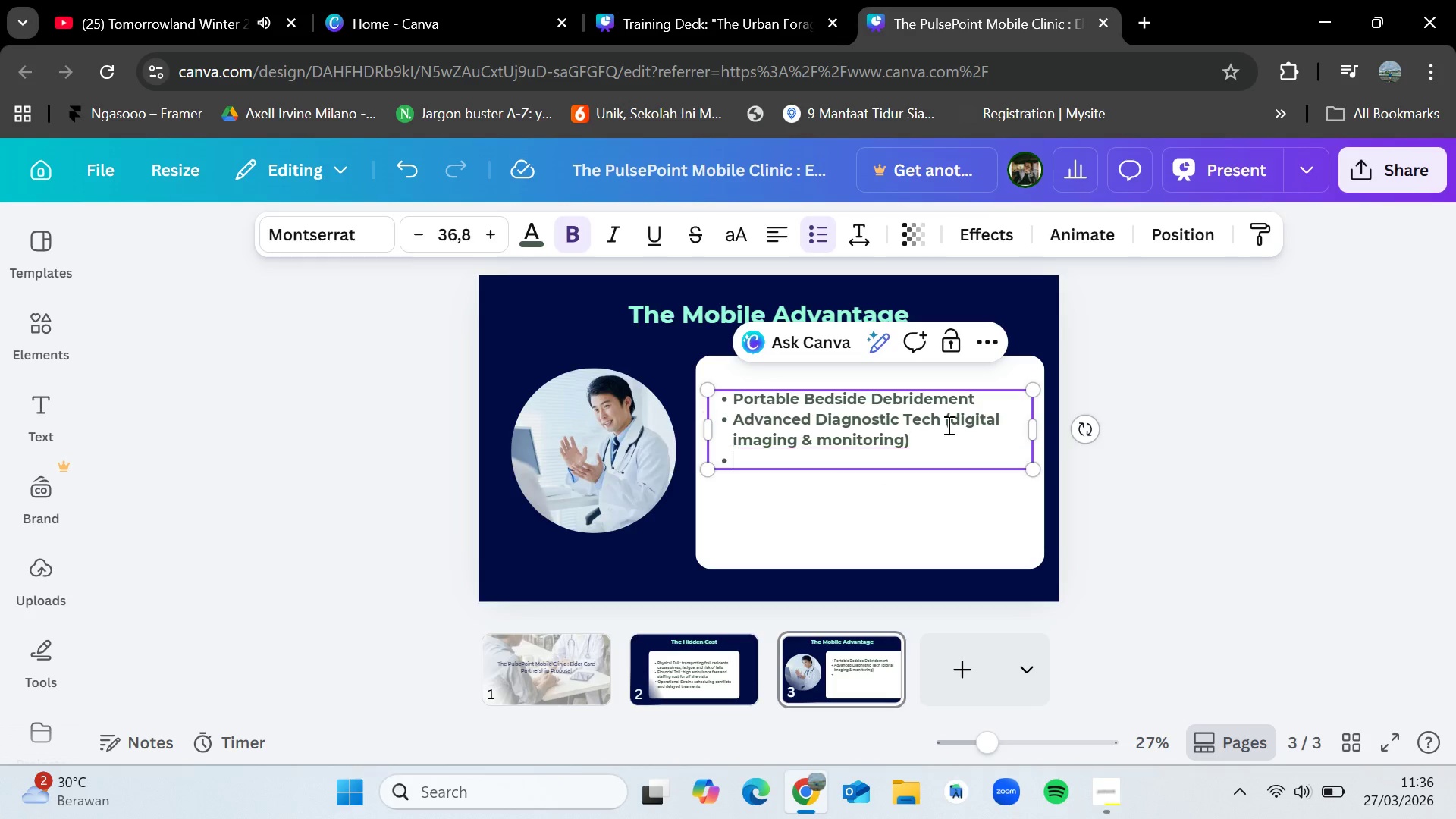 
key(Enter)
 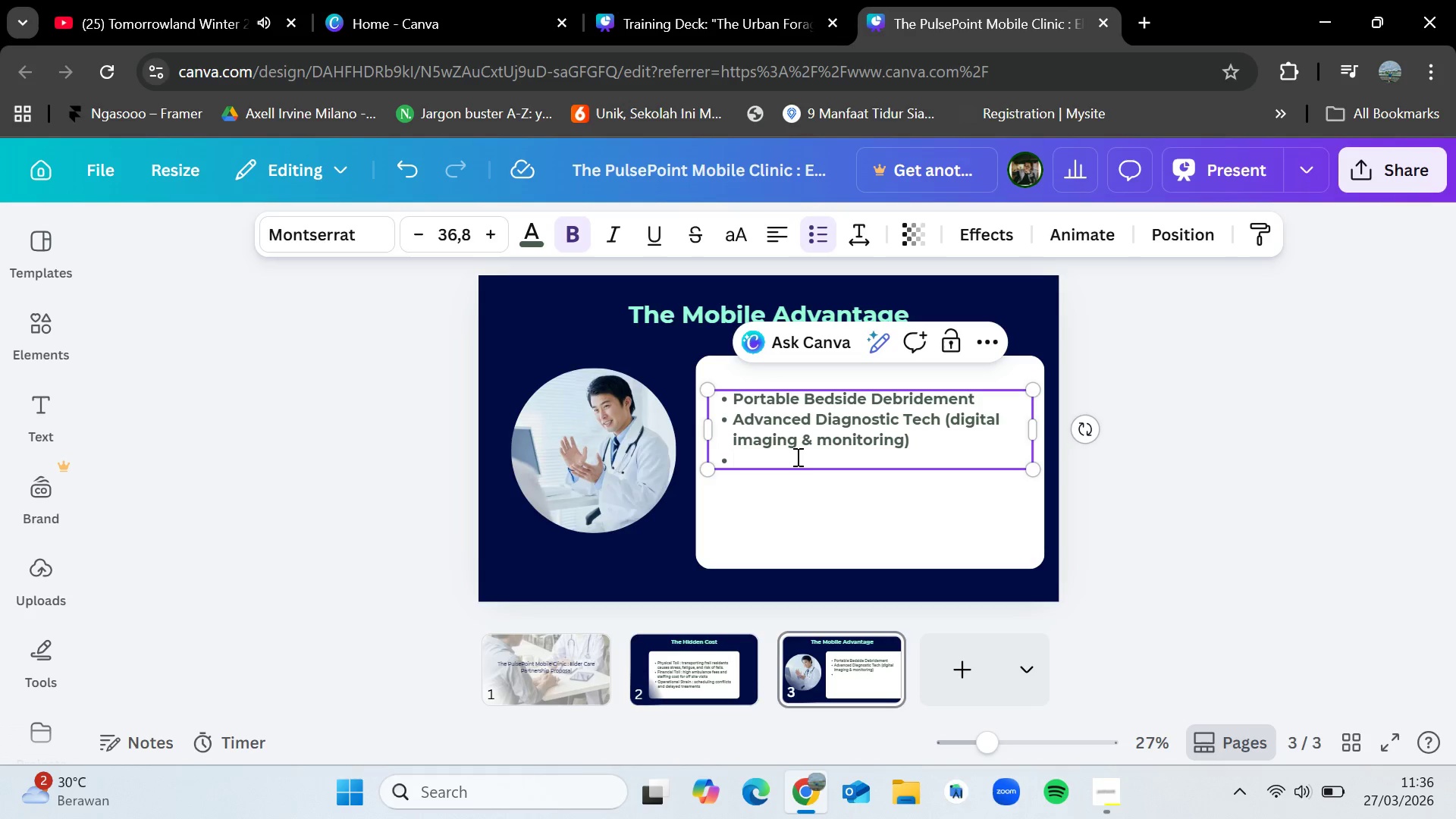 
type(Immediate Treatment within the facility)
 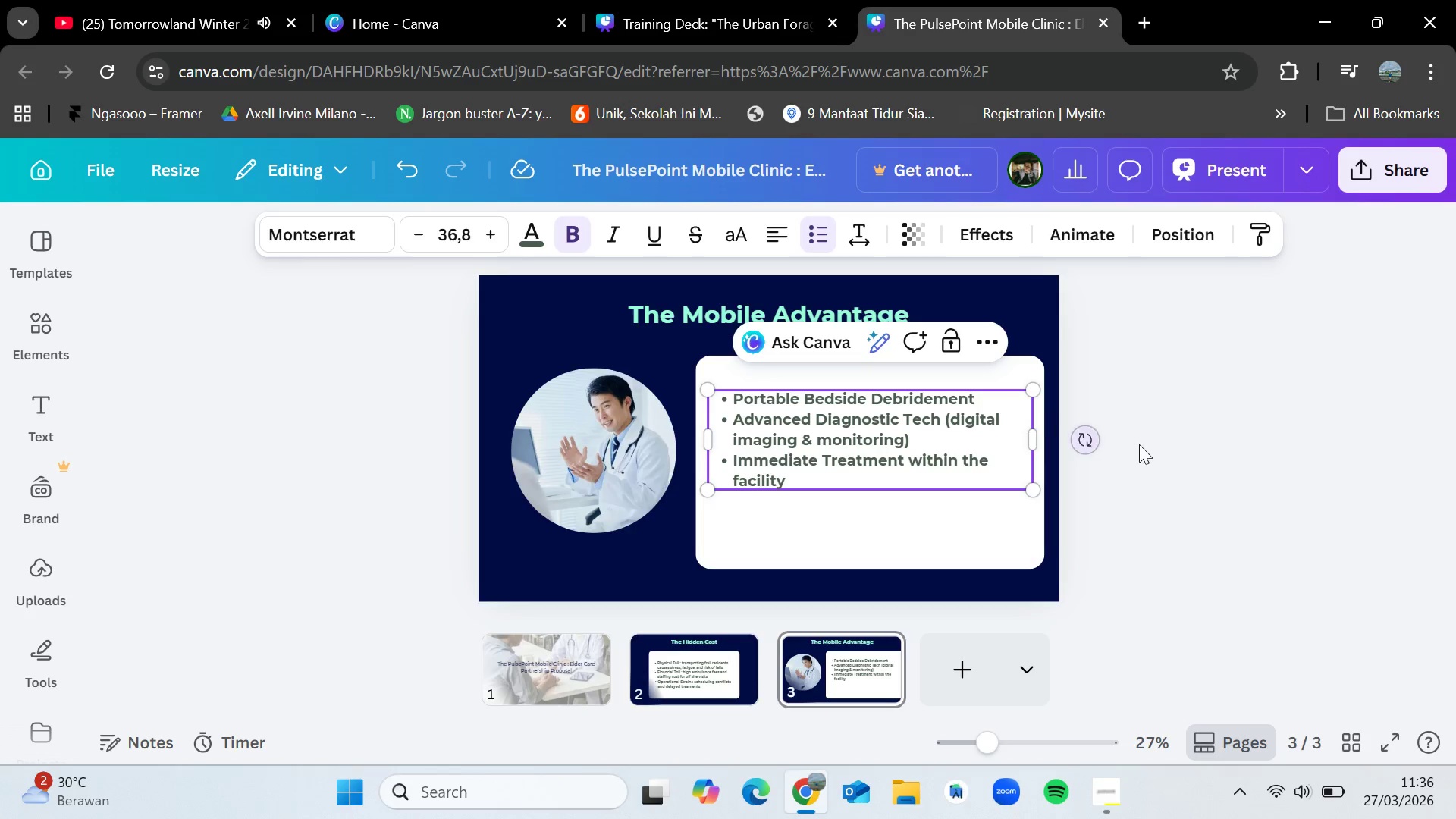 
wait(5.31)
 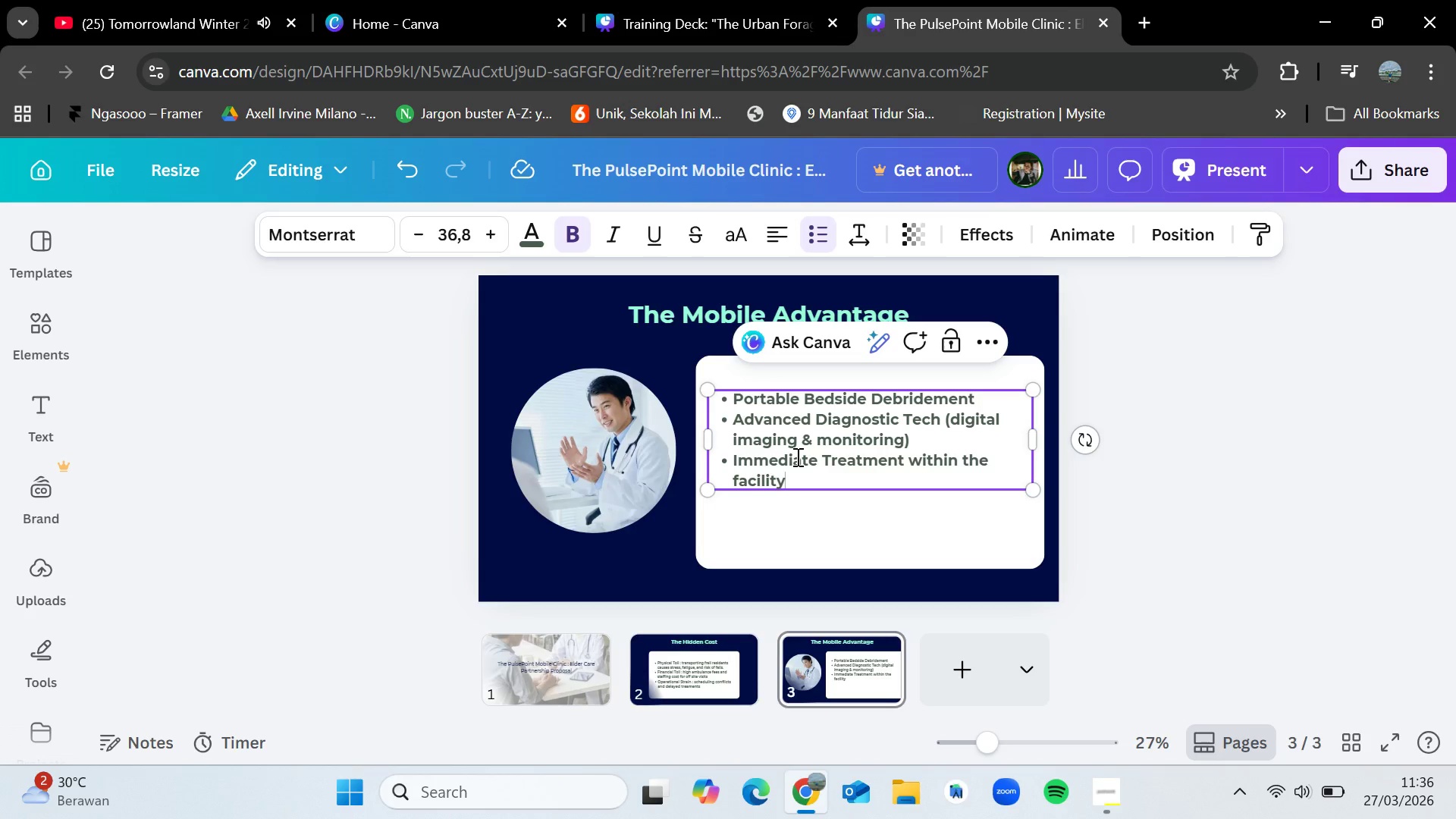 
left_click([1244, 438])
 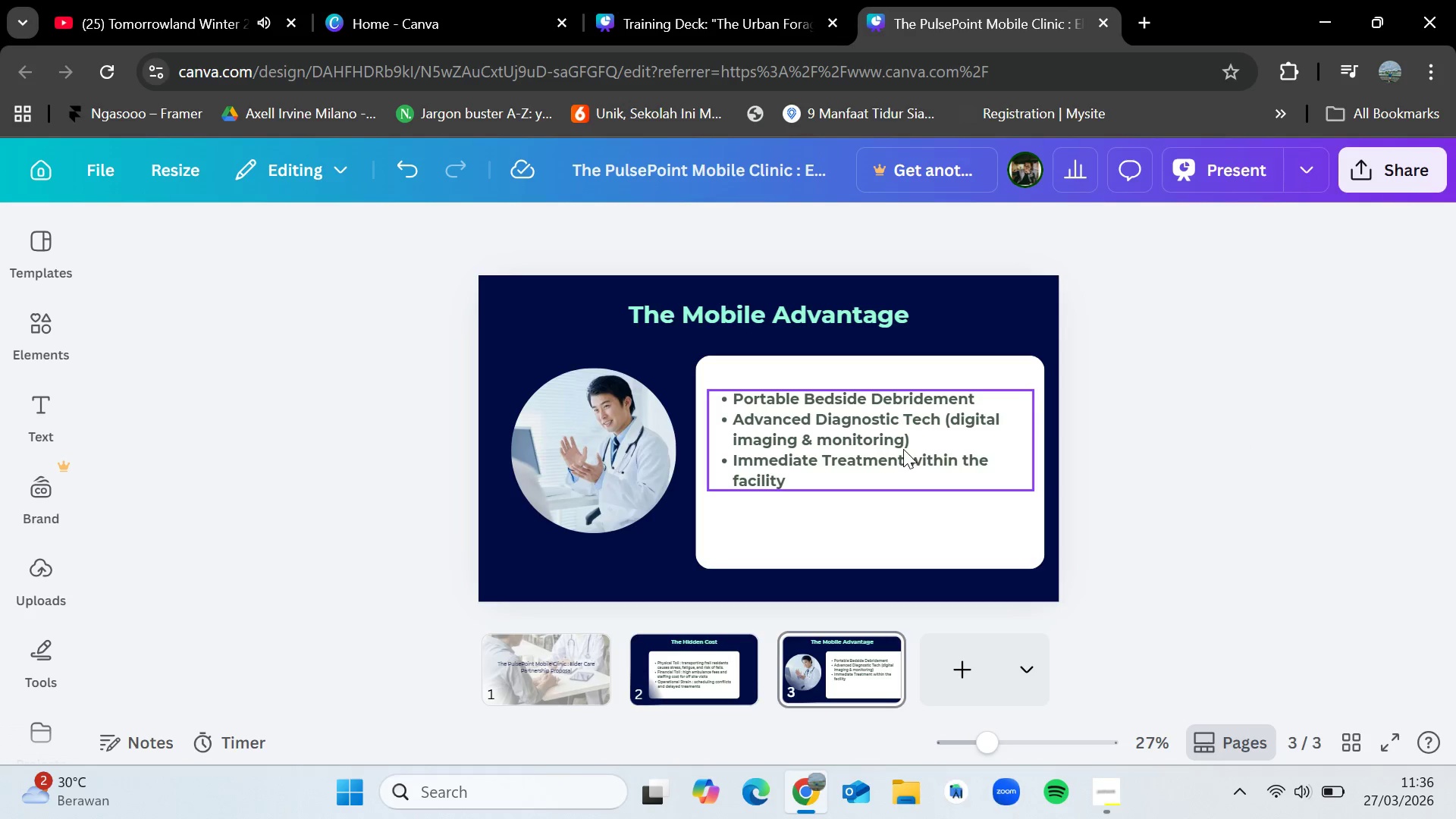 
left_click_drag(start_coordinate=[903, 449], to_coordinate=[902, 463])
 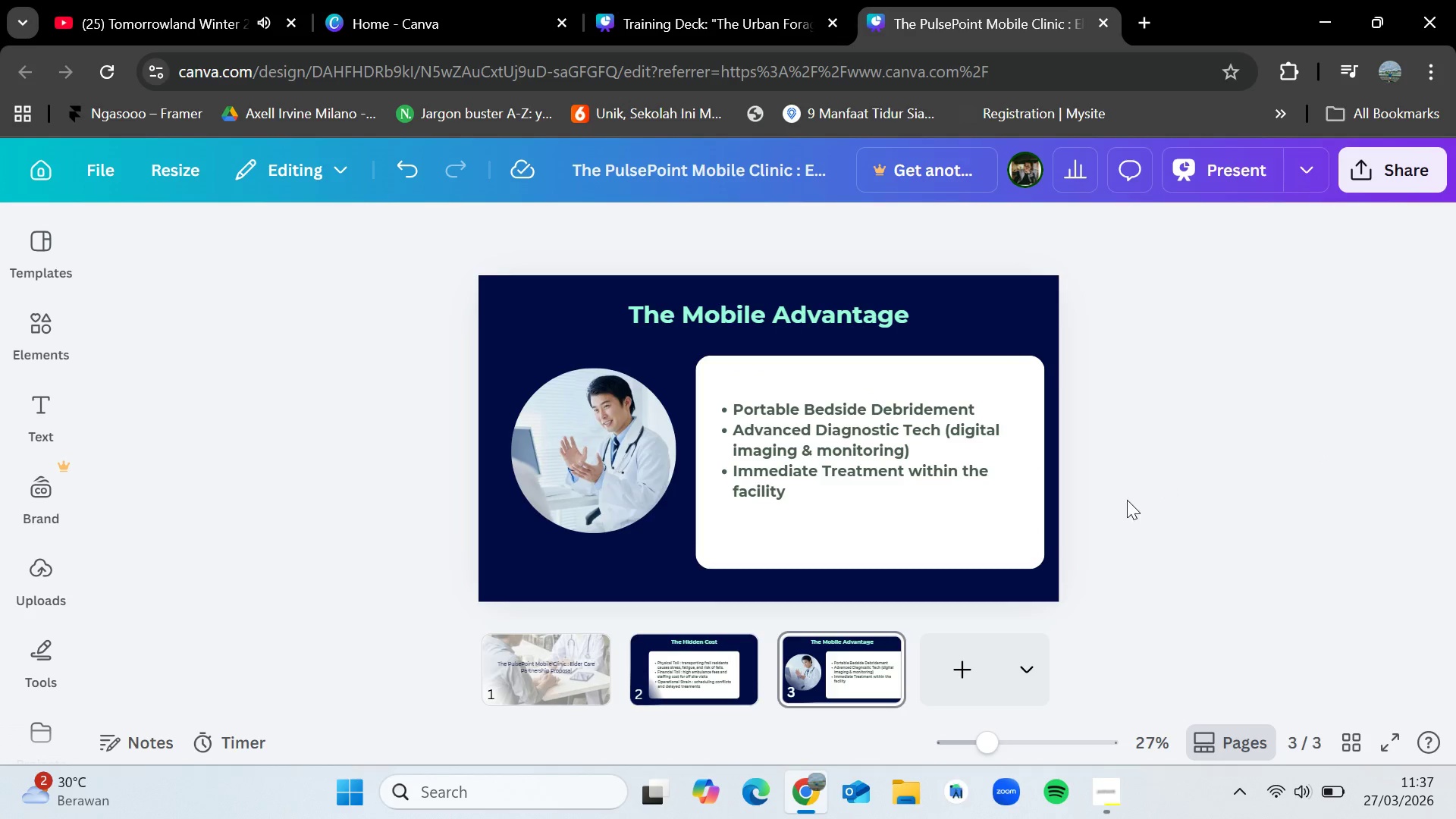 
left_click([982, 665])
 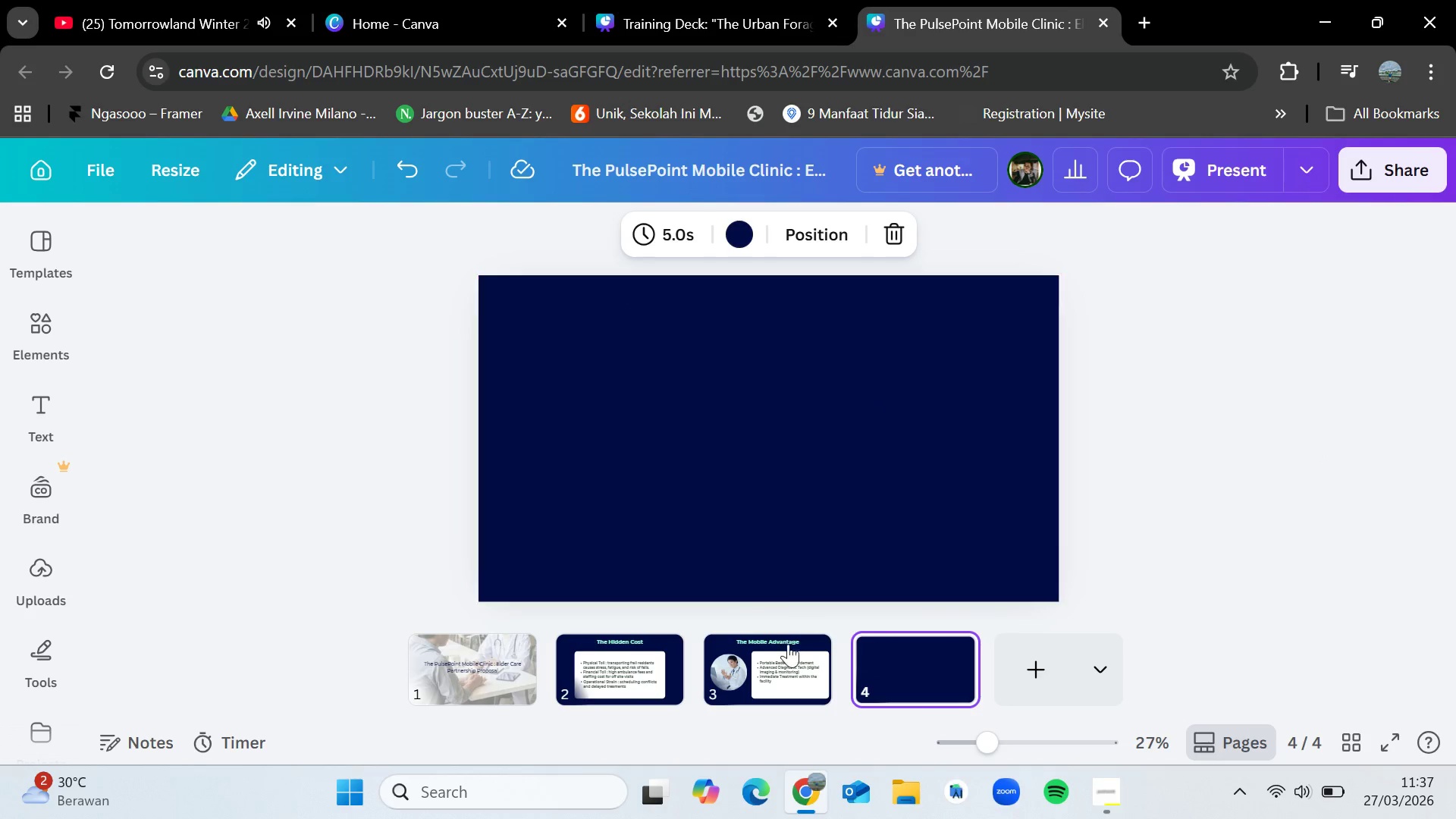 
left_click([785, 657])
 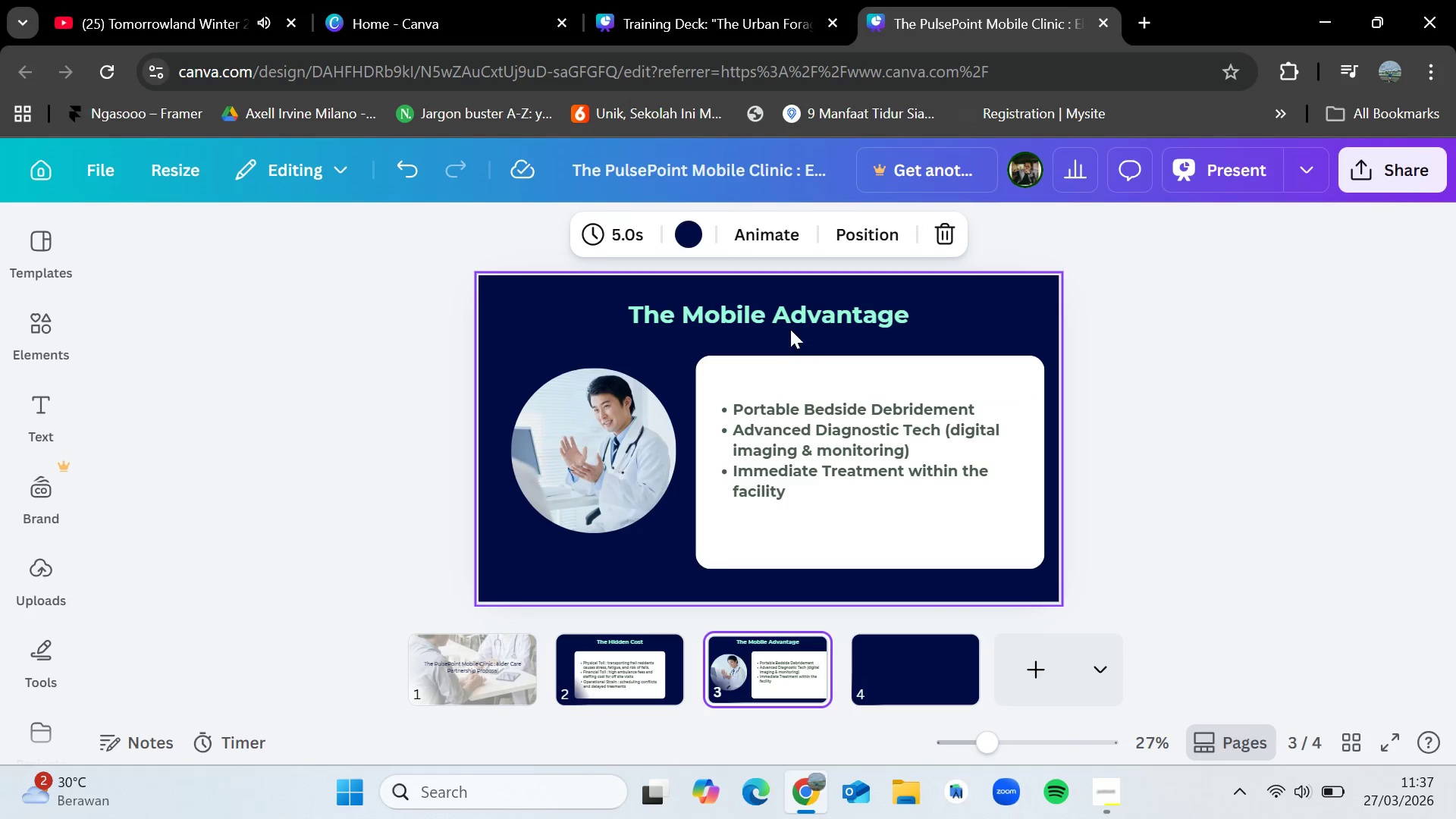 
left_click([790, 325])
 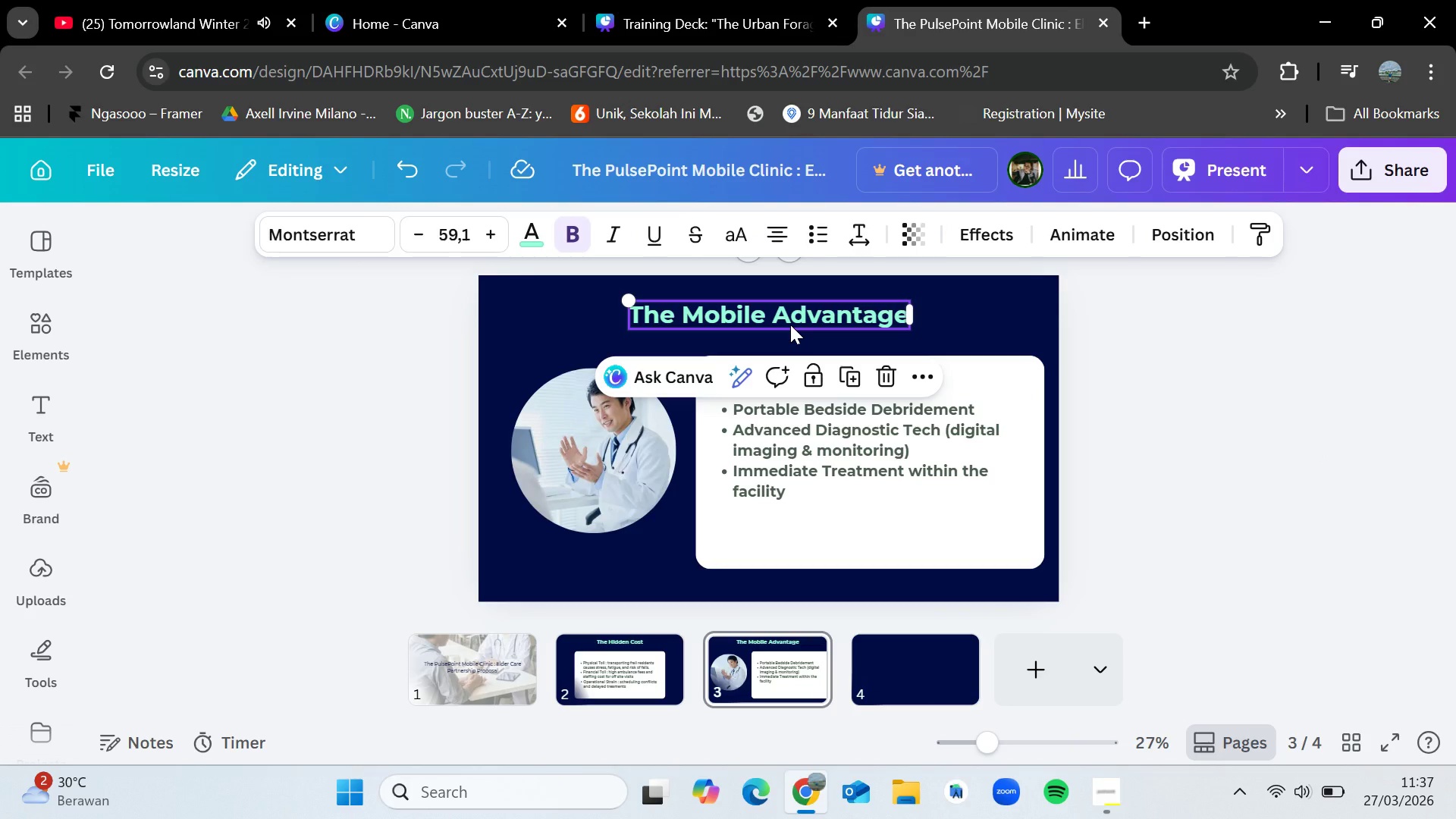 
key(Control+C)
 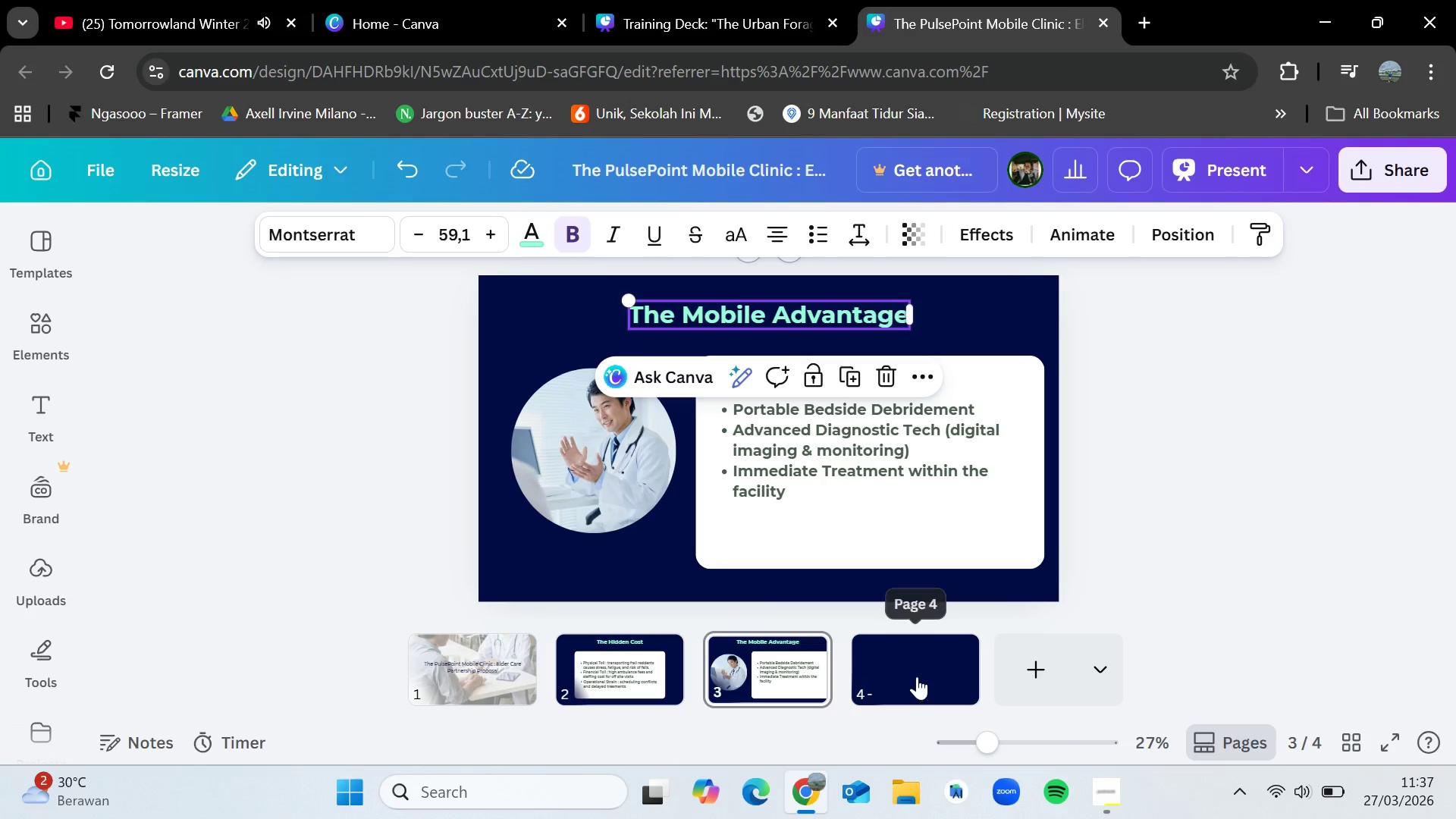 
left_click([917, 676])
 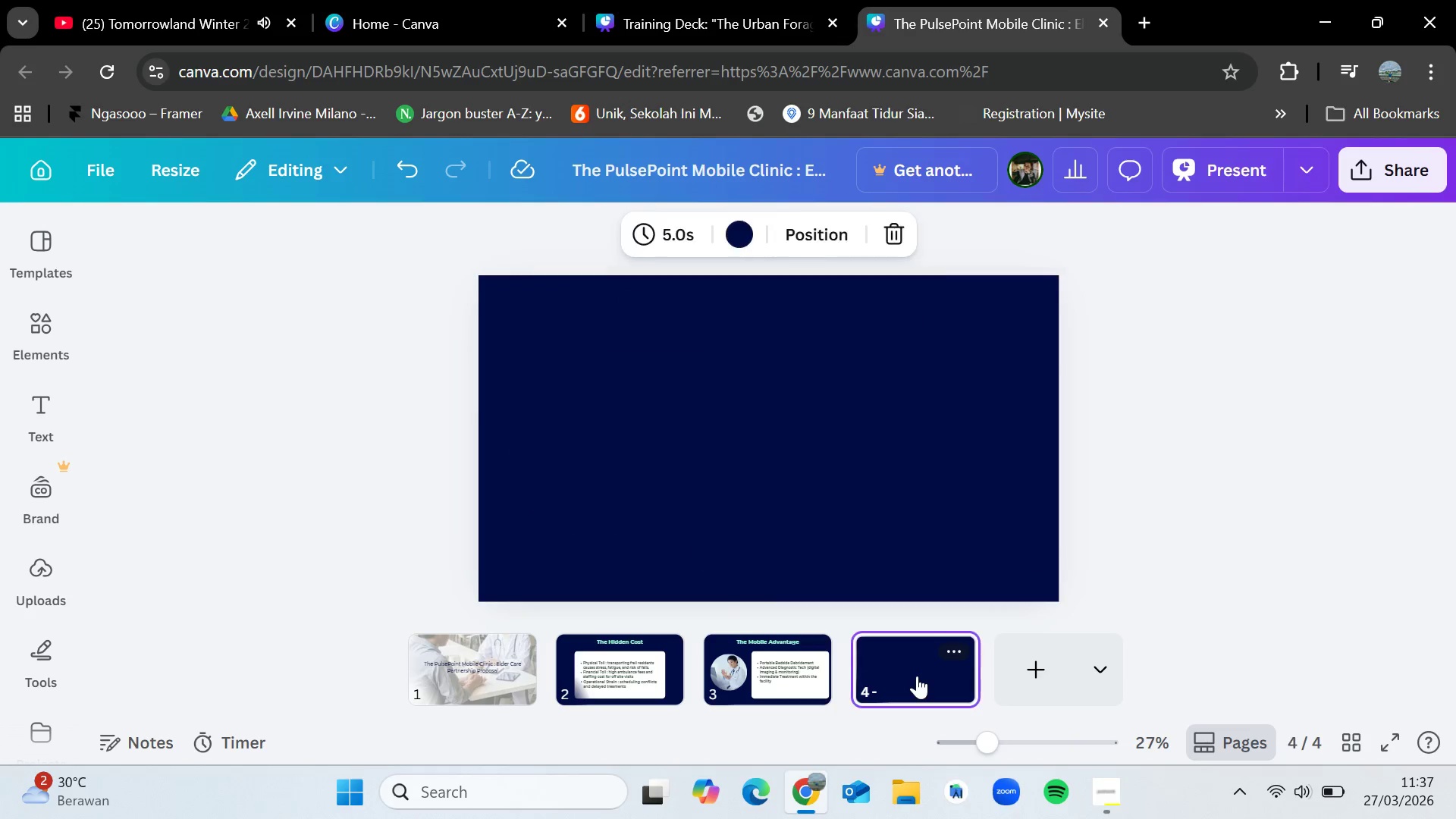 
key(Control+V)
 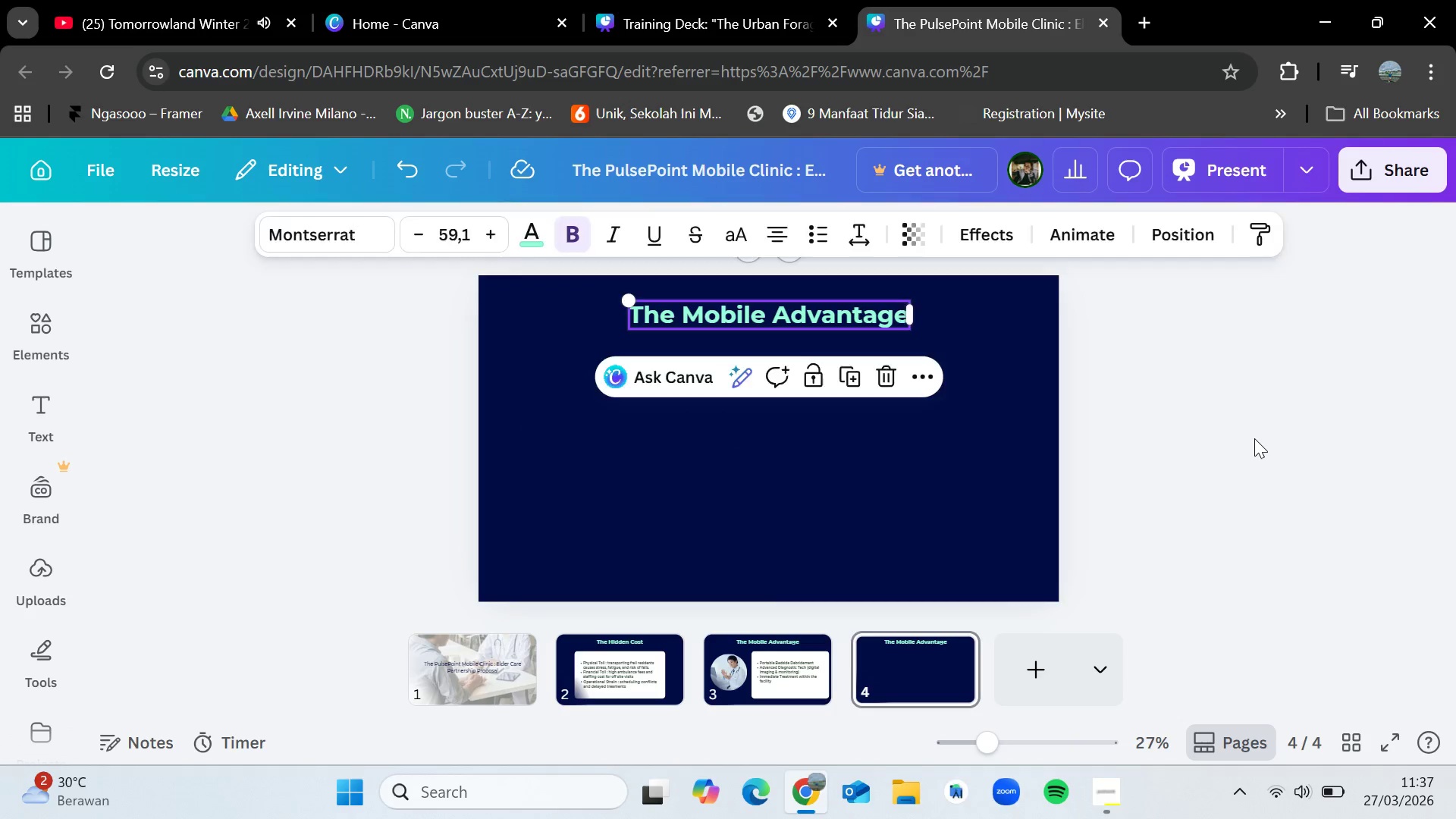 
left_click([1254, 438])
 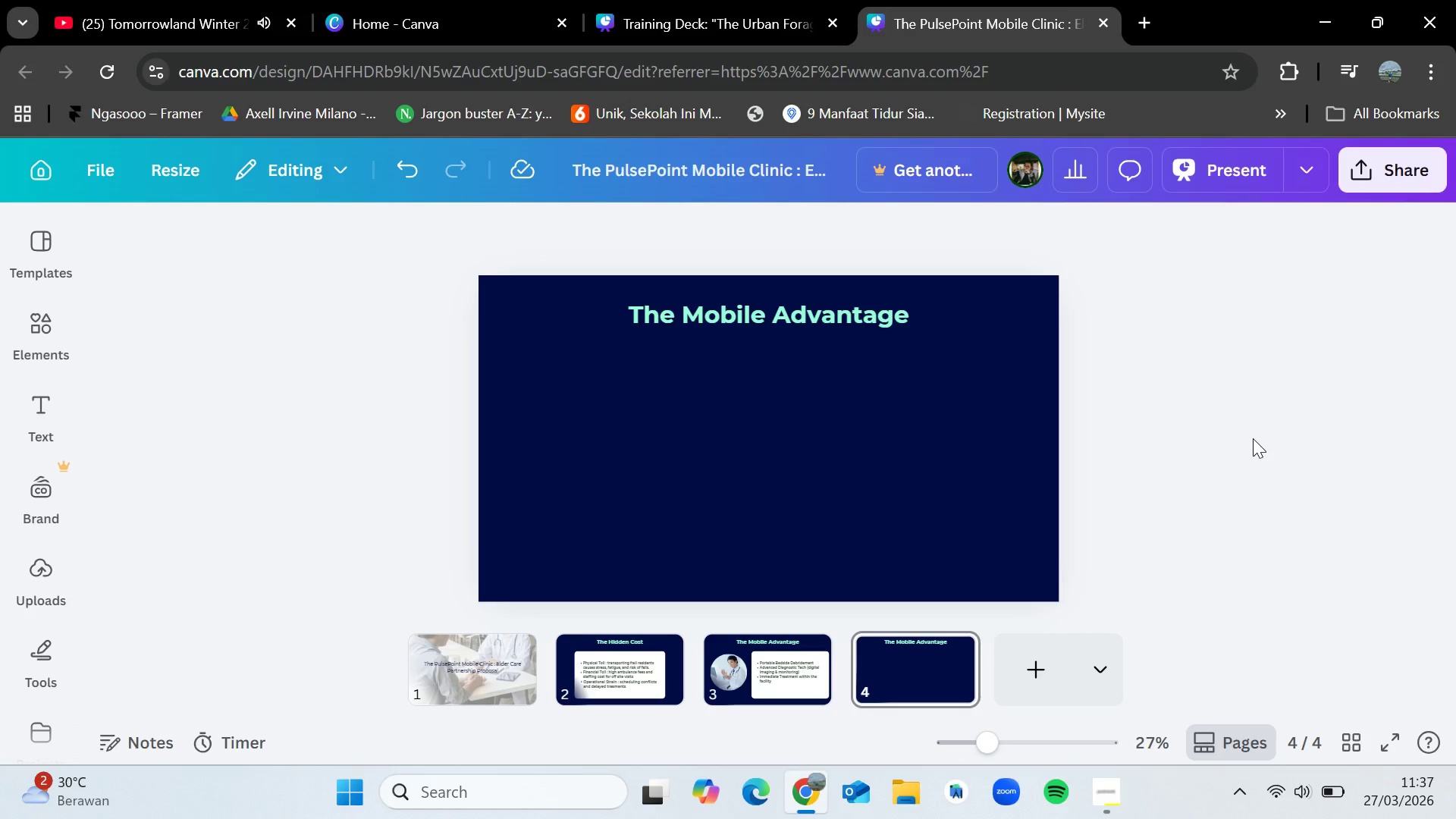 
wait(34.86)
 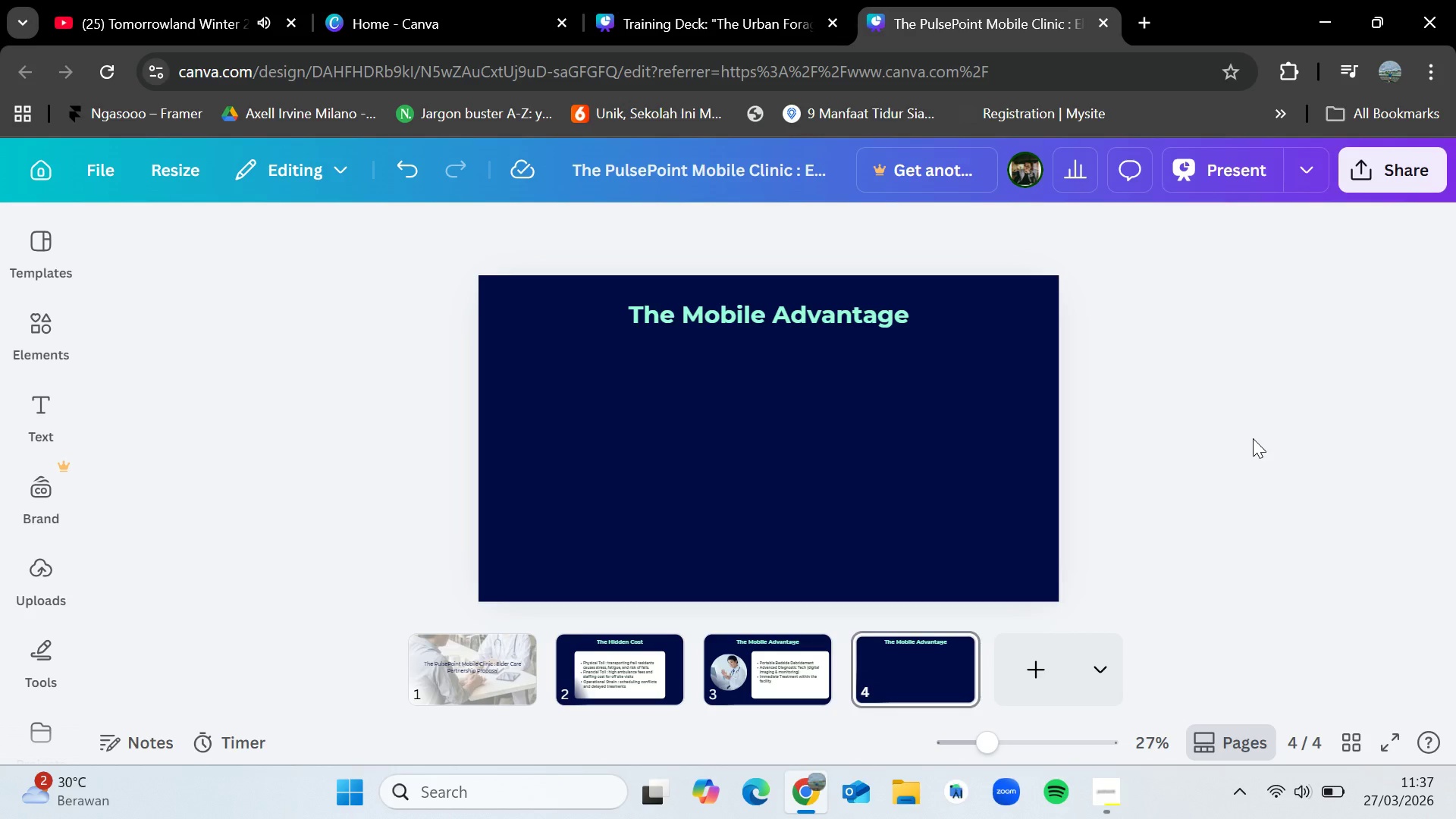 
double_click([839, 321])
 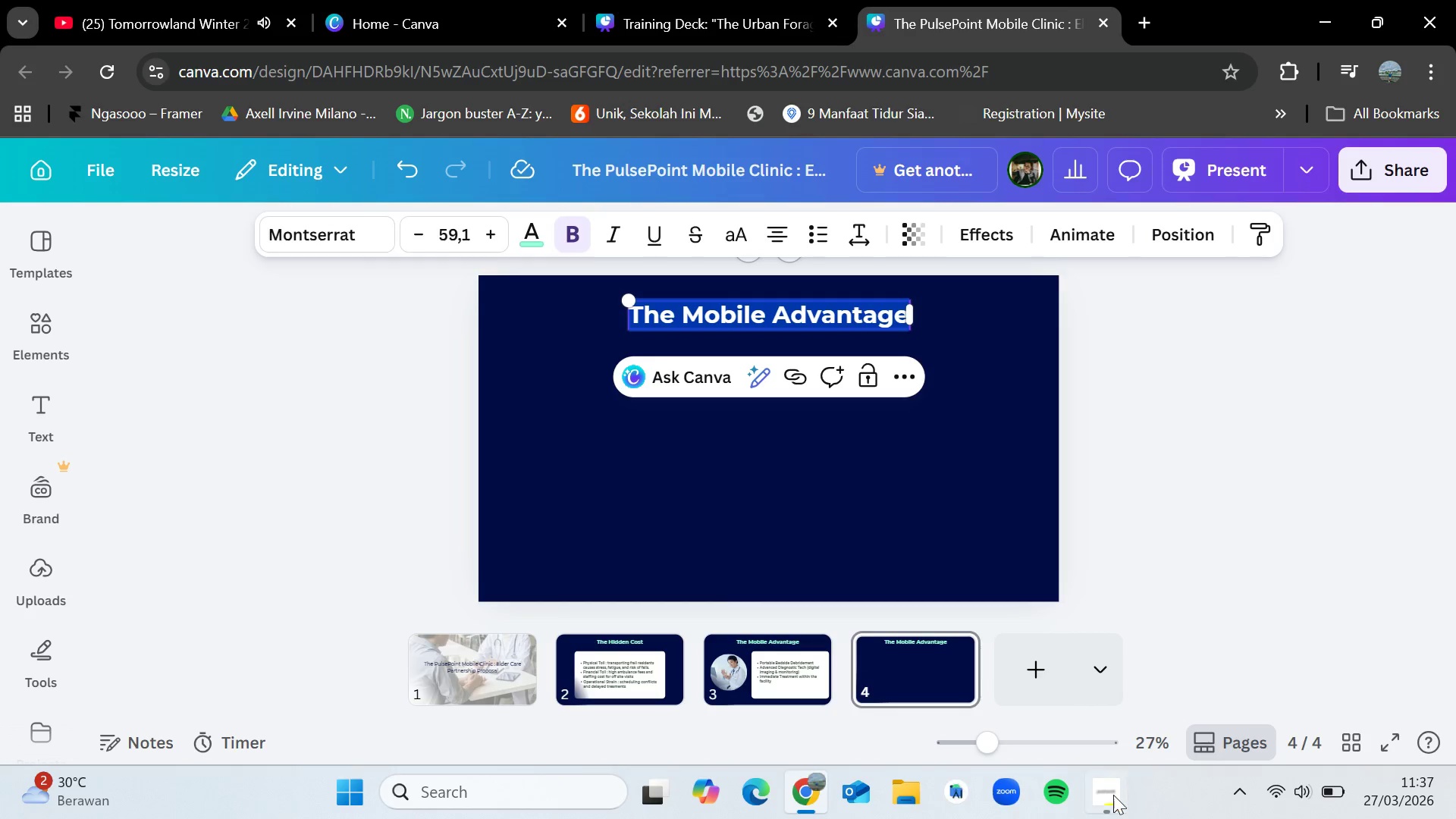 
left_click([1113, 795])